 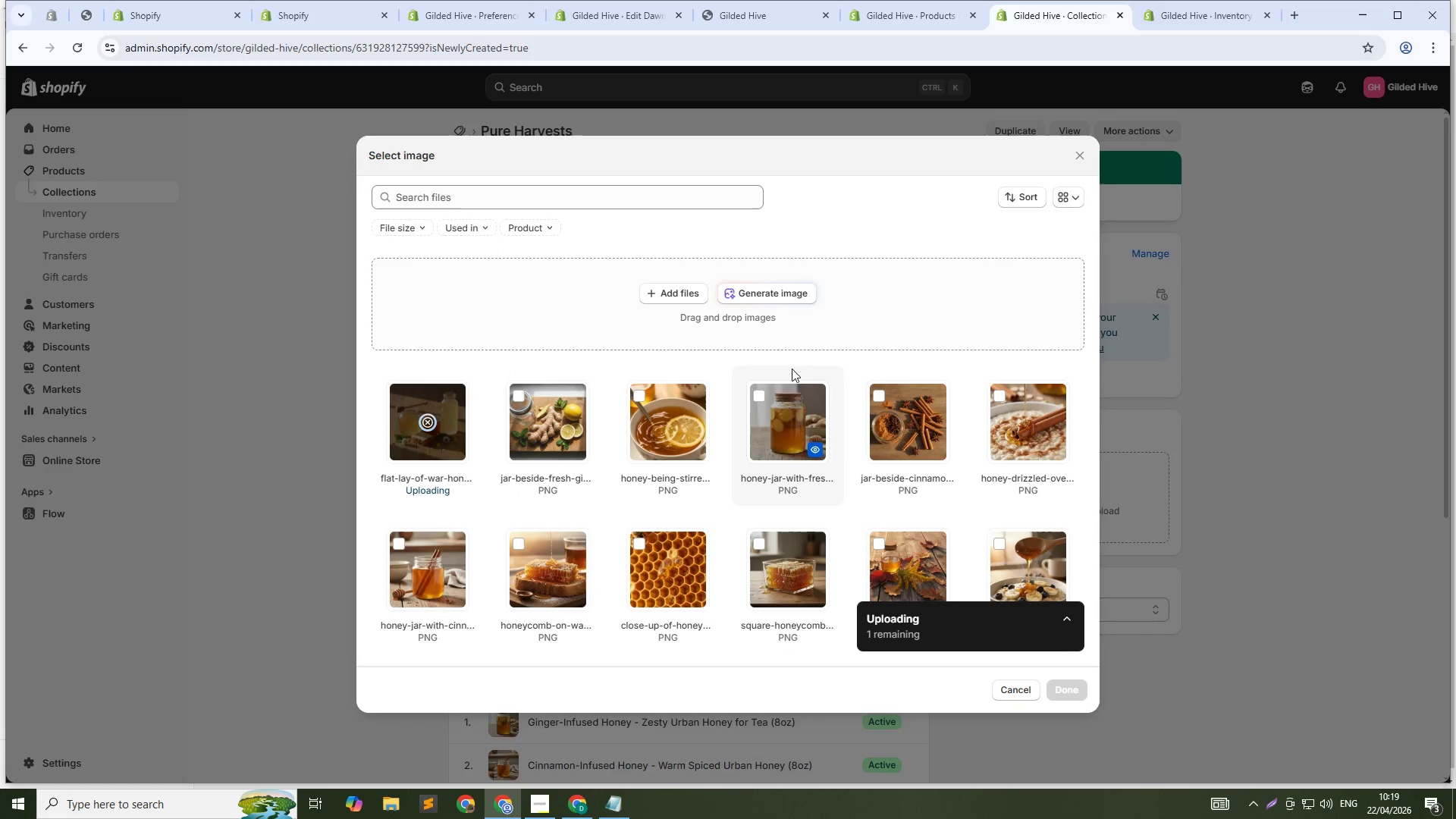 
left_click([1064, 689])
 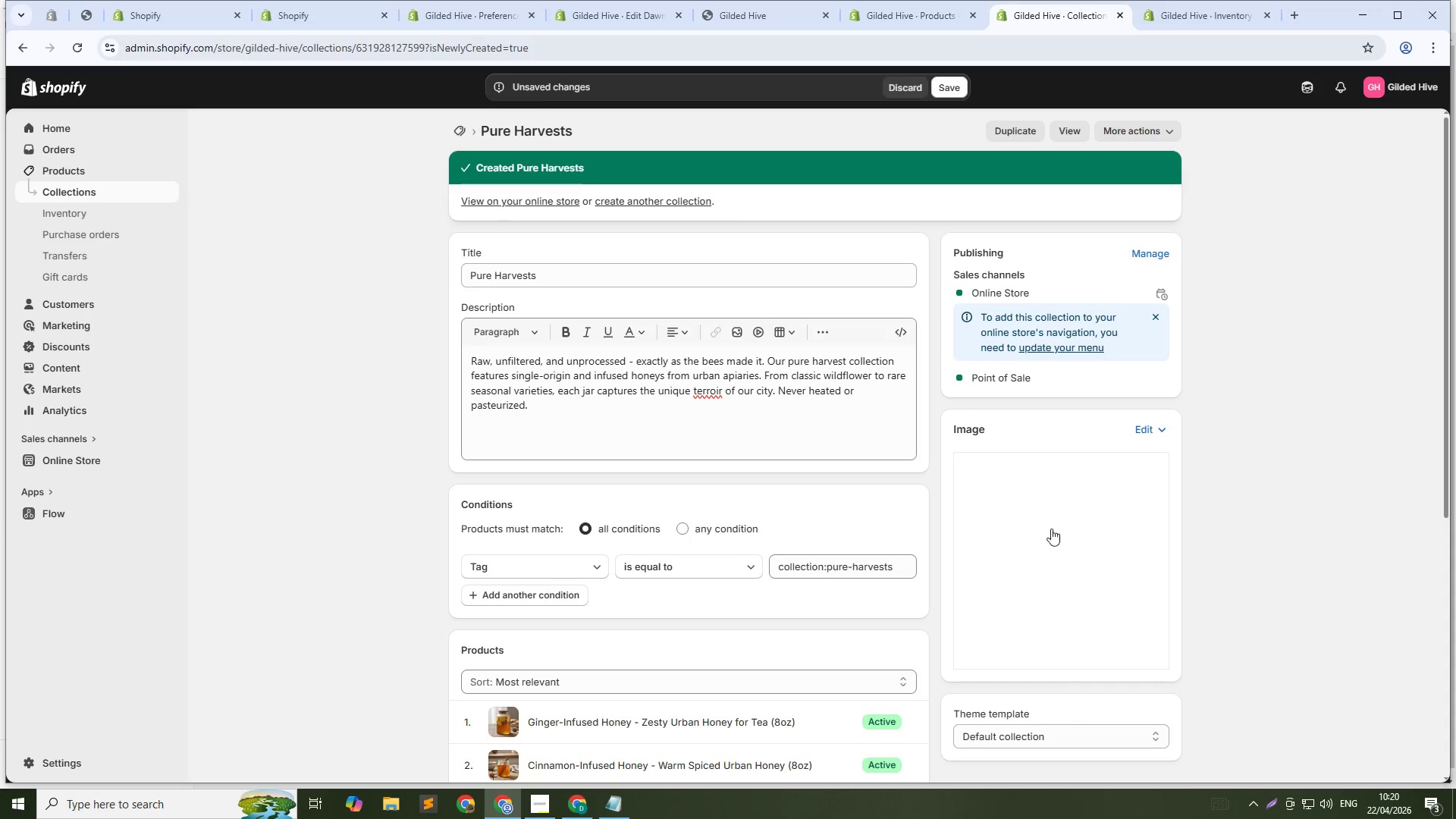 
left_click([1049, 532])
 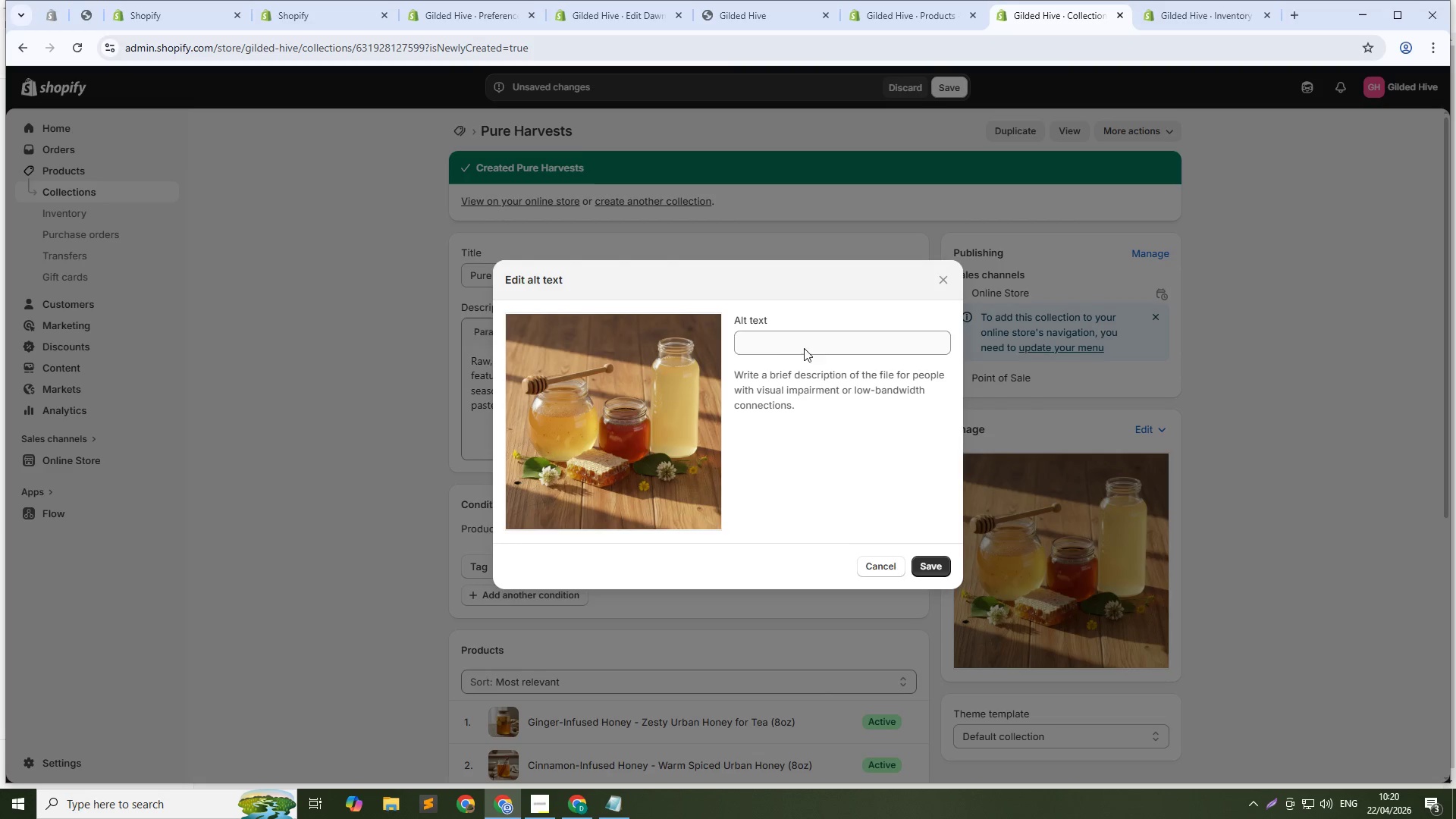 
left_click([803, 344])
 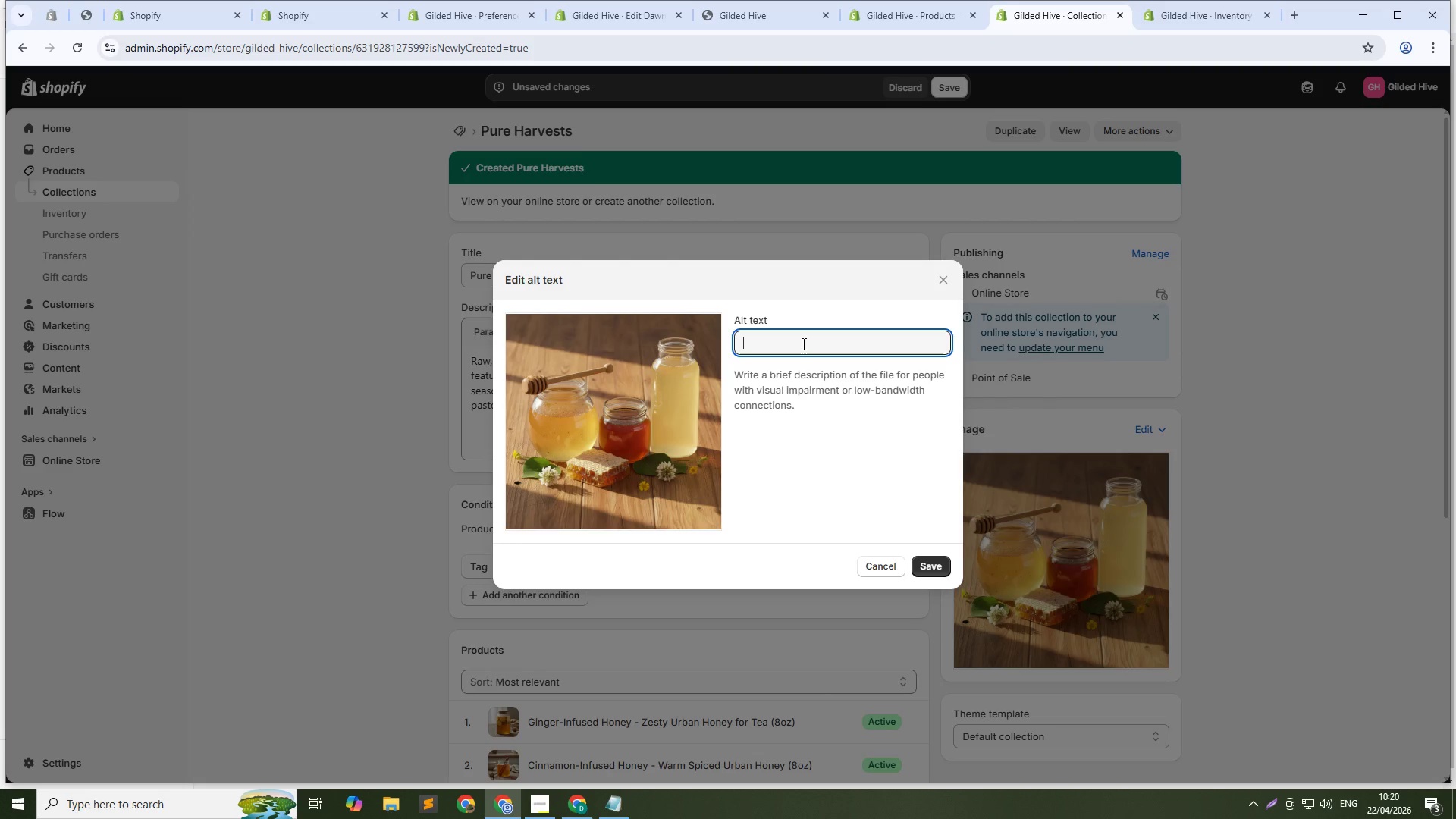 
type(The Gilded Hive pure harvest collection - raw unfiltered urban honey from wilf)
key(Backspace)
type(dflower, linden, and goldenrod harvests)
 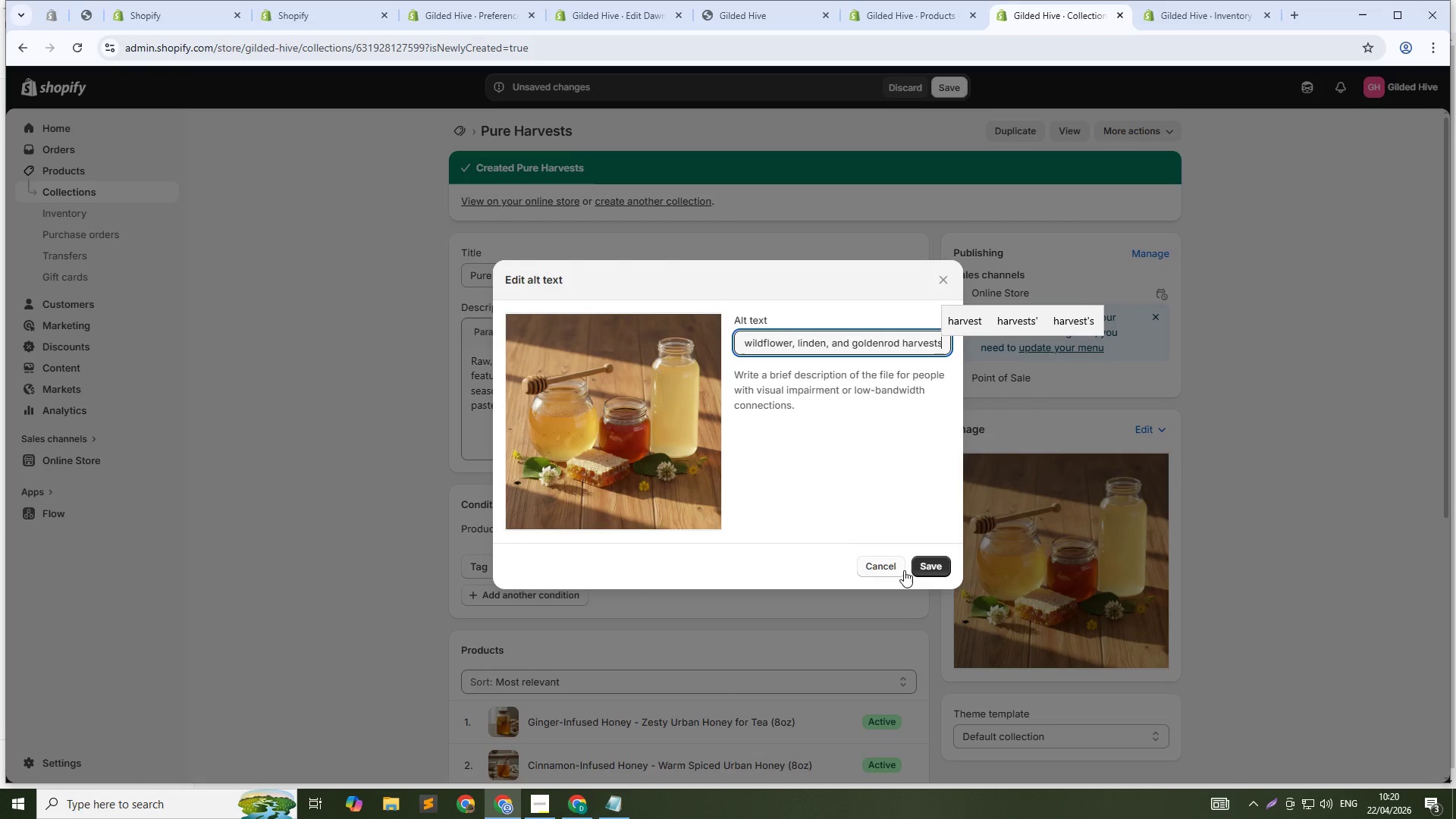 
left_click([933, 566])
 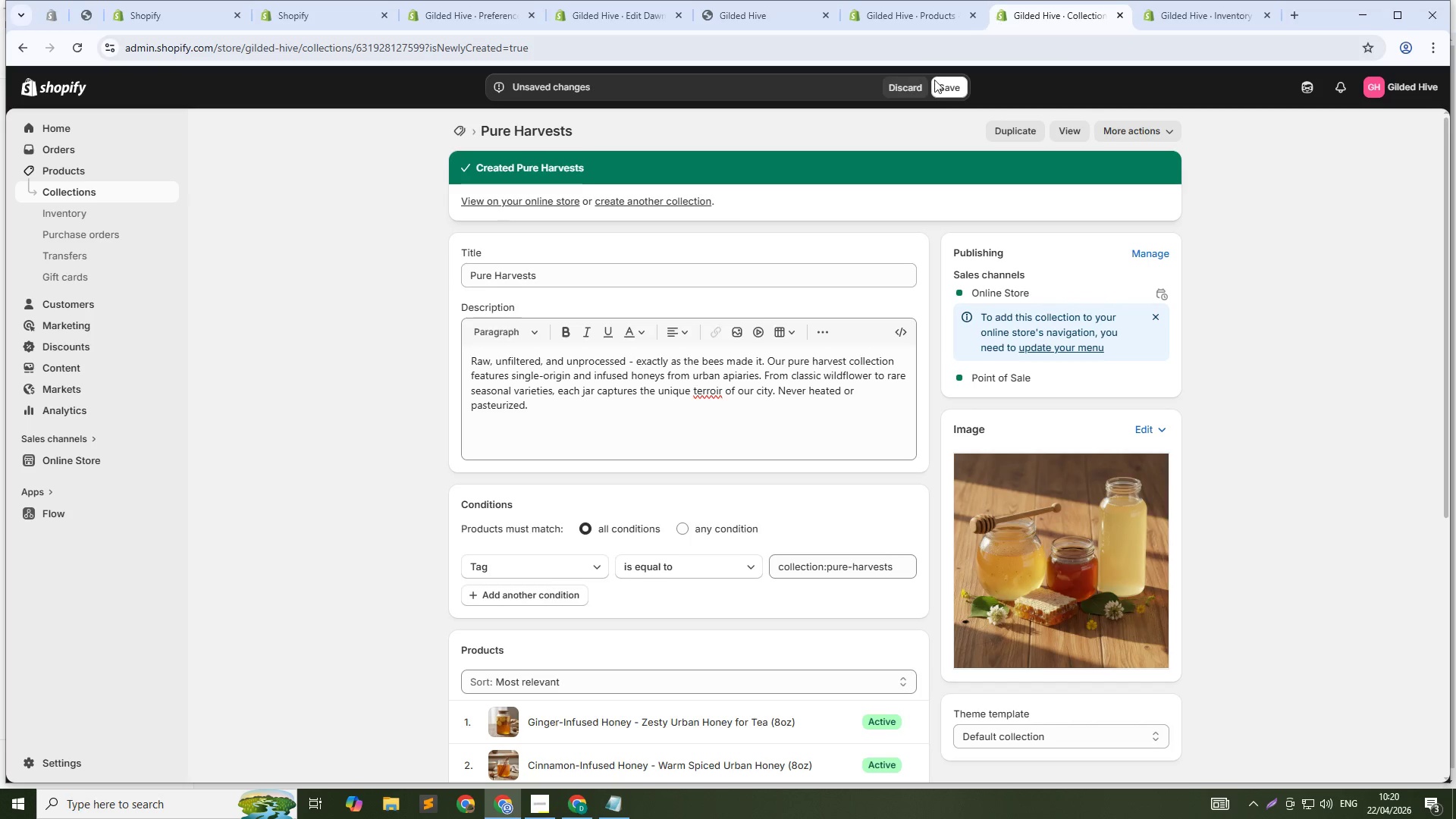 
left_click([948, 91])
 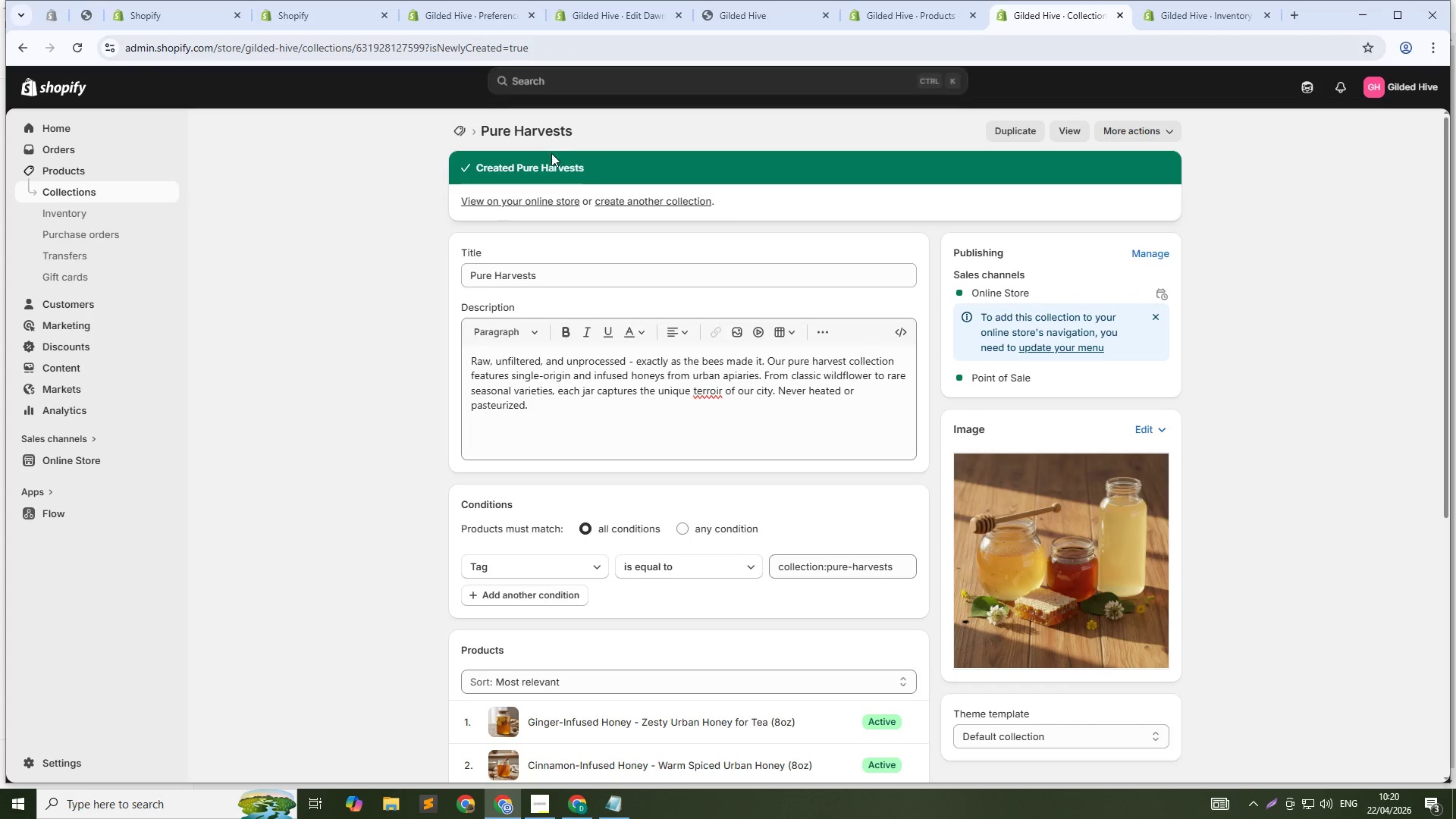 
left_click([454, 130])
 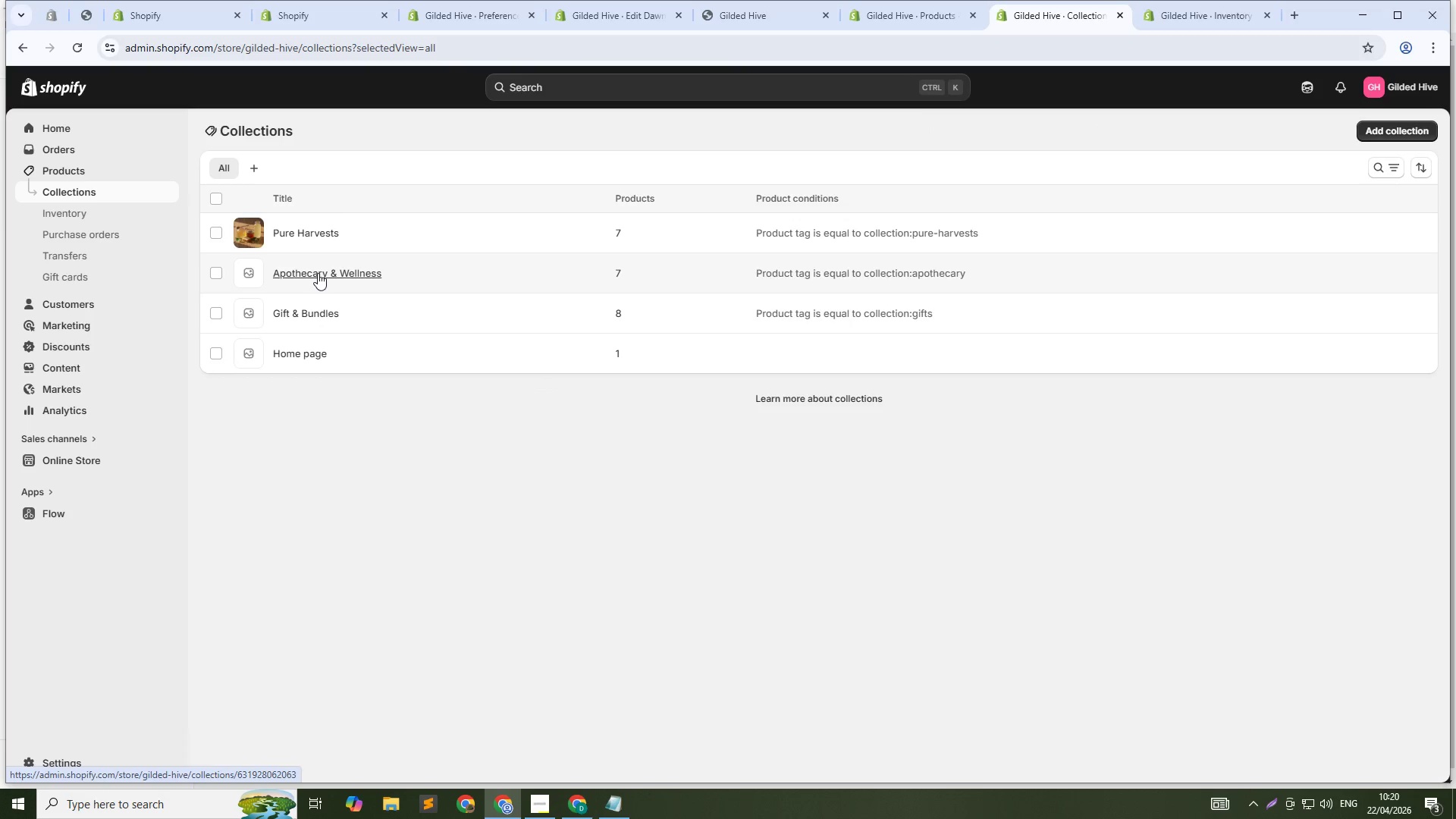 
left_click([318, 273])
 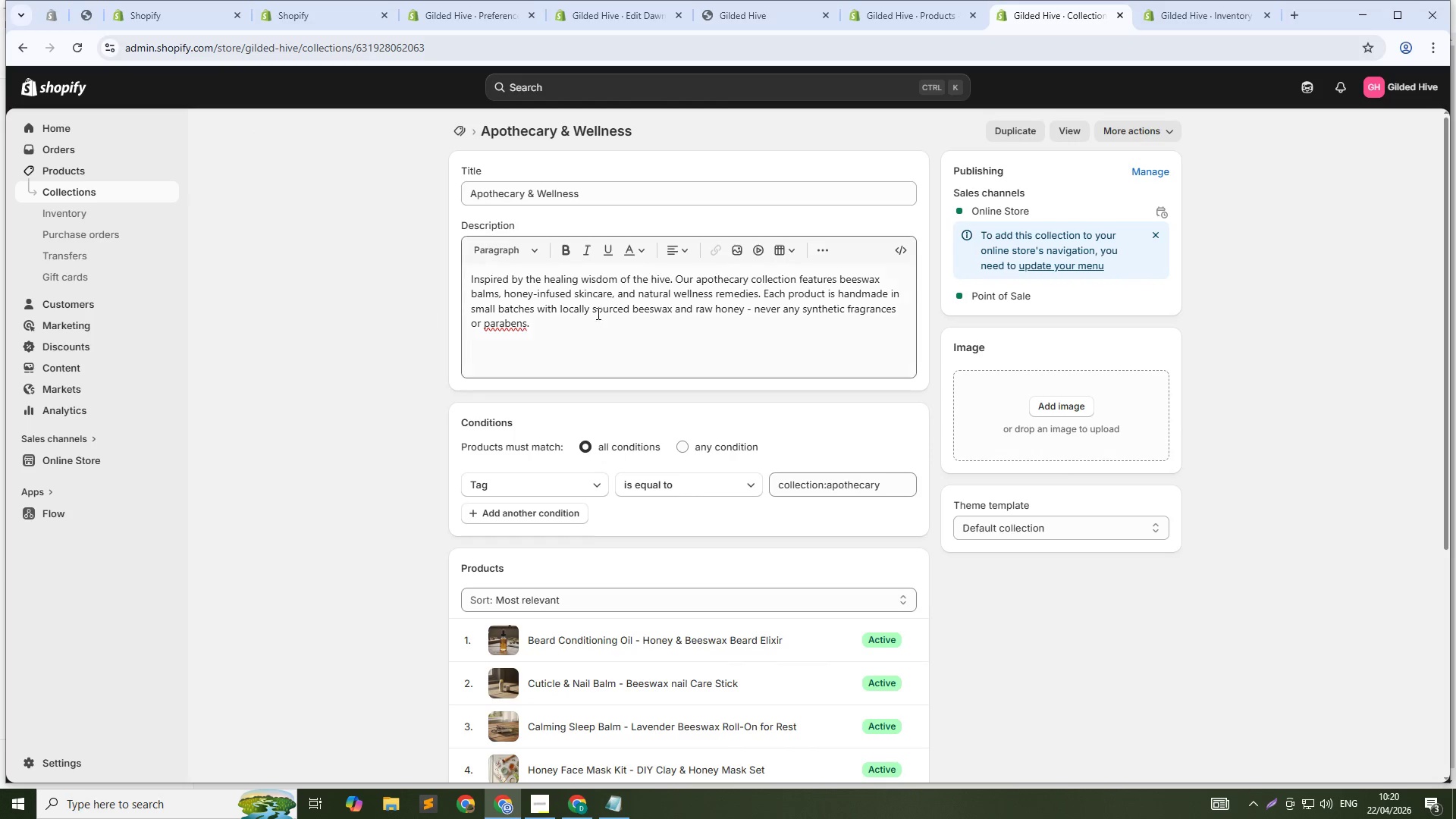 
left_click([1054, 408])
 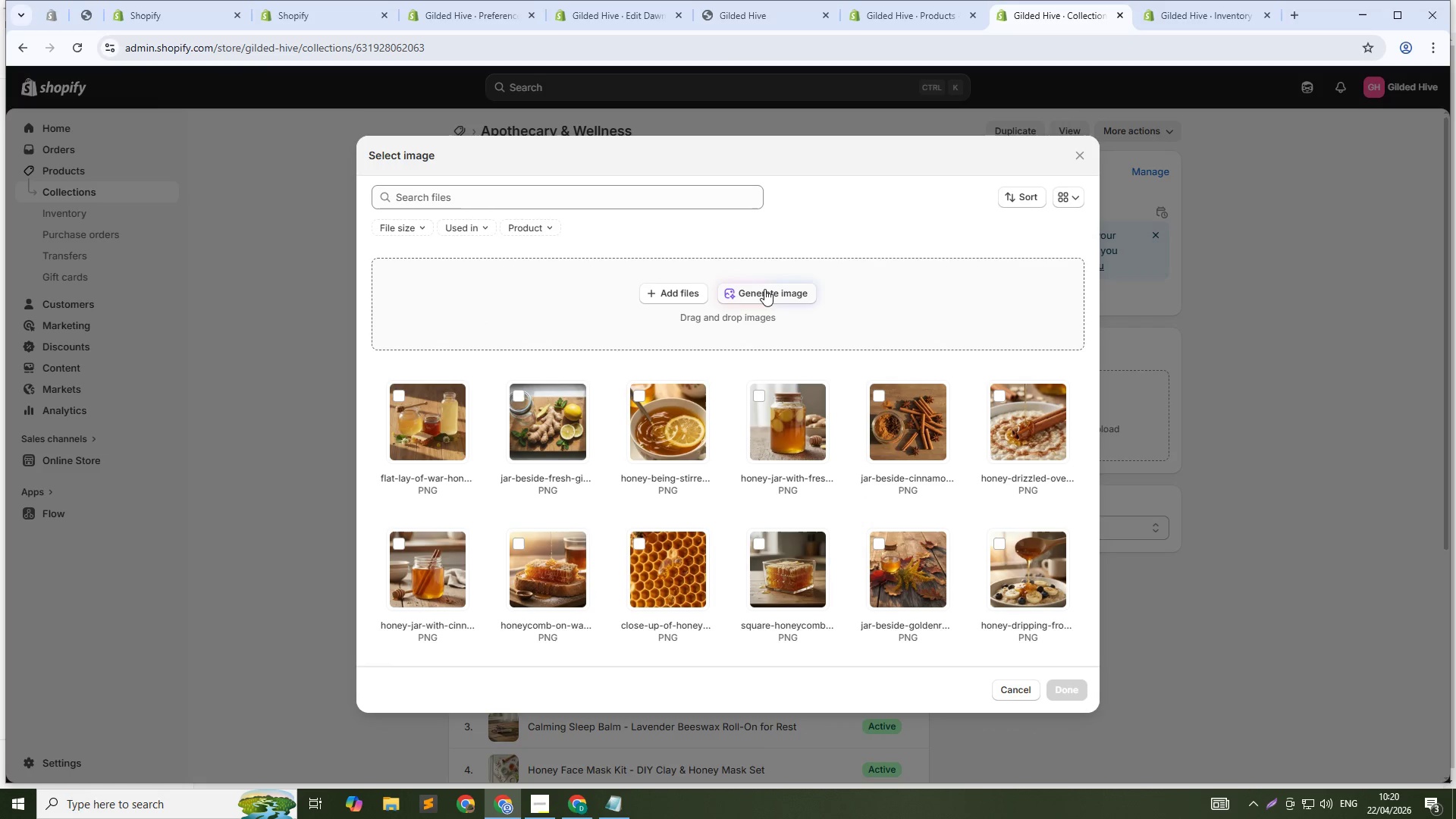 
left_click([764, 290])
 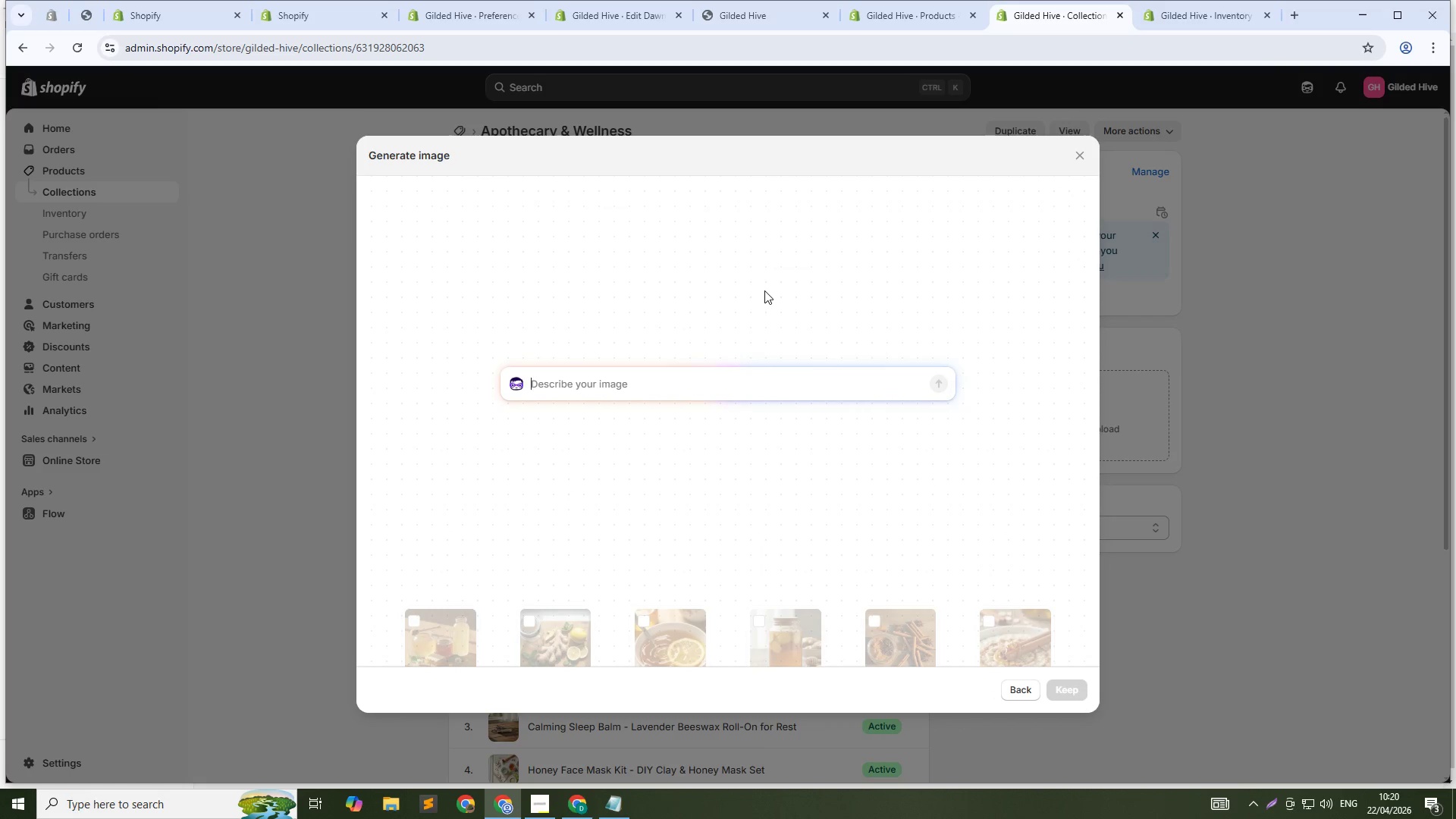 
type(FLay l)
key(Backspace)
key(Backspace)
key(Backspace)
key(Backspace)
key(Backspace)
type(lat lay of apothecary wellness products on warm wood table: beeswax hand balm in tin, honey lip balm tubes, lotion bar in paper sleeve, sleep balm roll-on, small honey jar. Lavender sprigs, calming, spa-like aesthetic. 1:1 suware)
key(Backspace)
key(Backspace)
key(Backspace)
key(Backspace)
key(Backspace)
type(quare, high resolution. No text overlay.)
 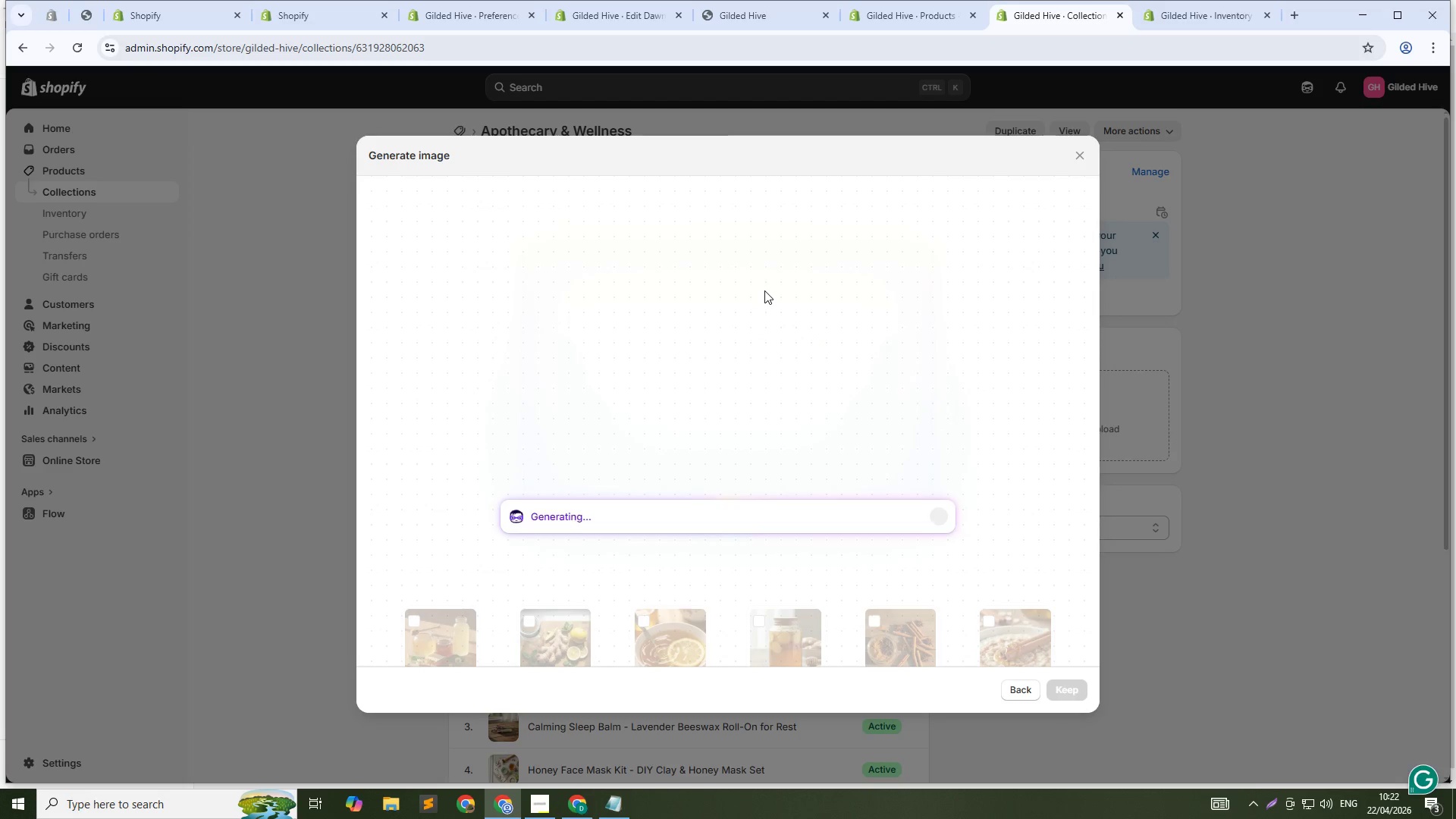 
 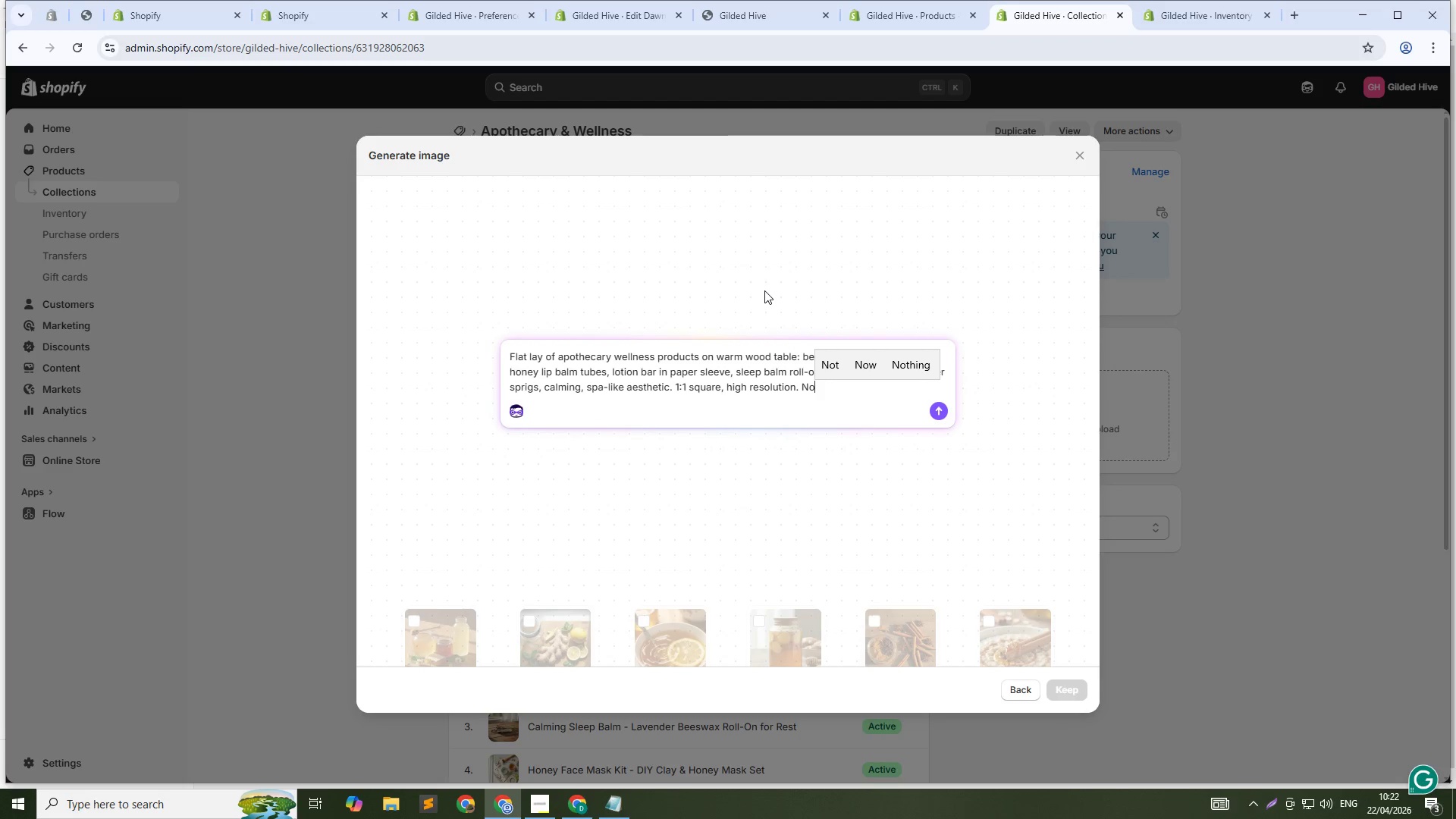 
key(Enter)
 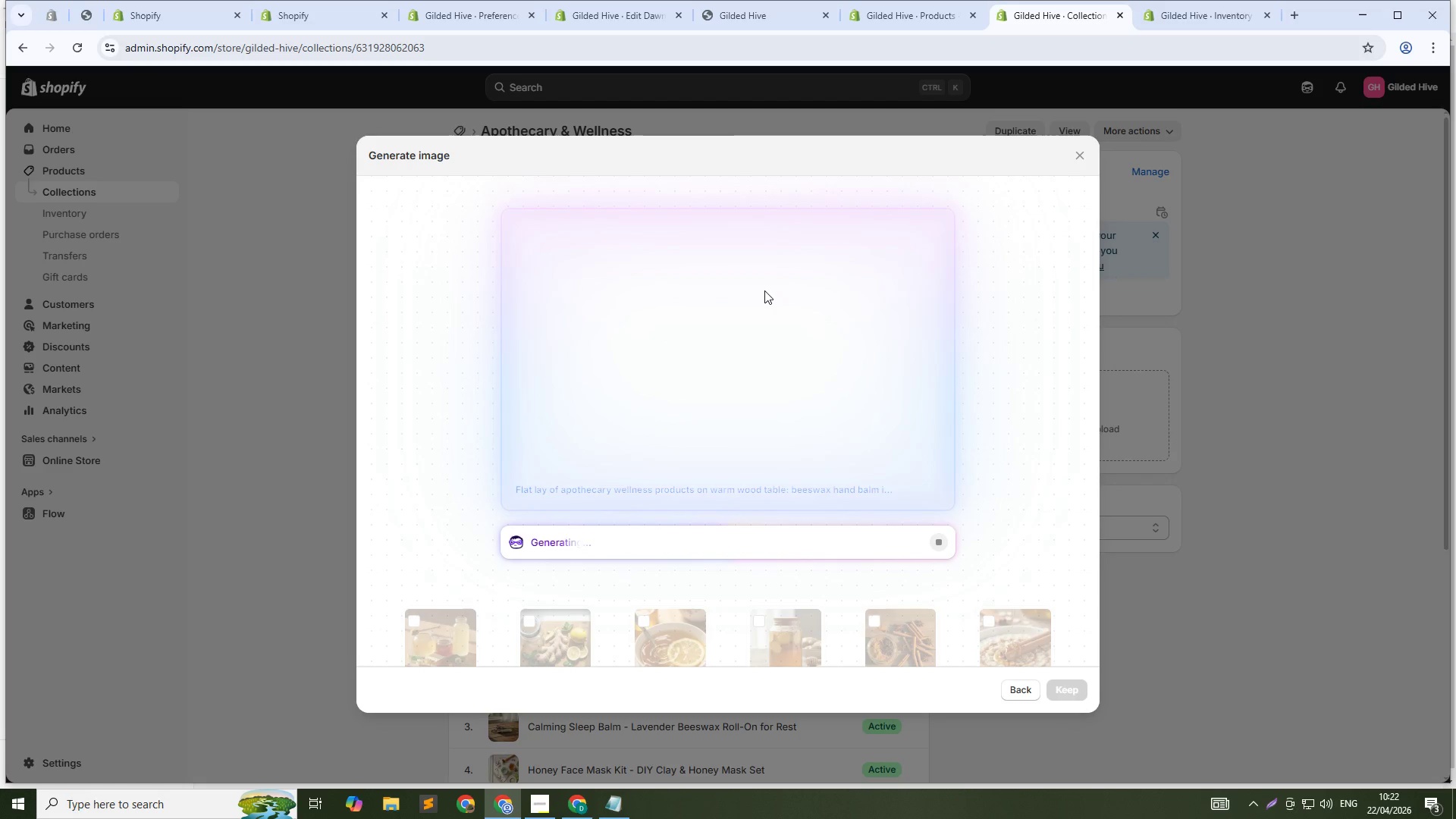 
wait(25.95)
 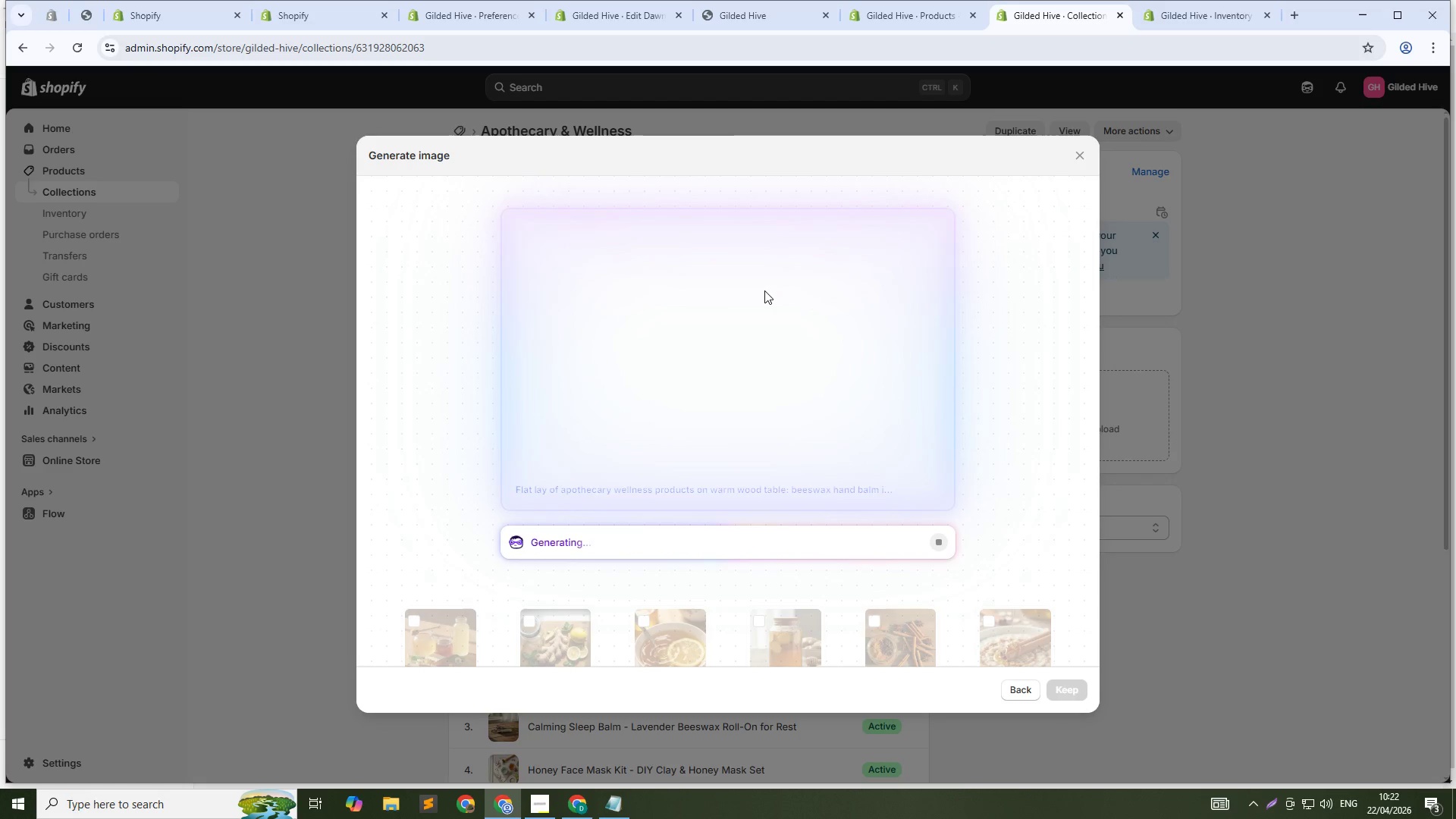 
key(Alt+Tab)